 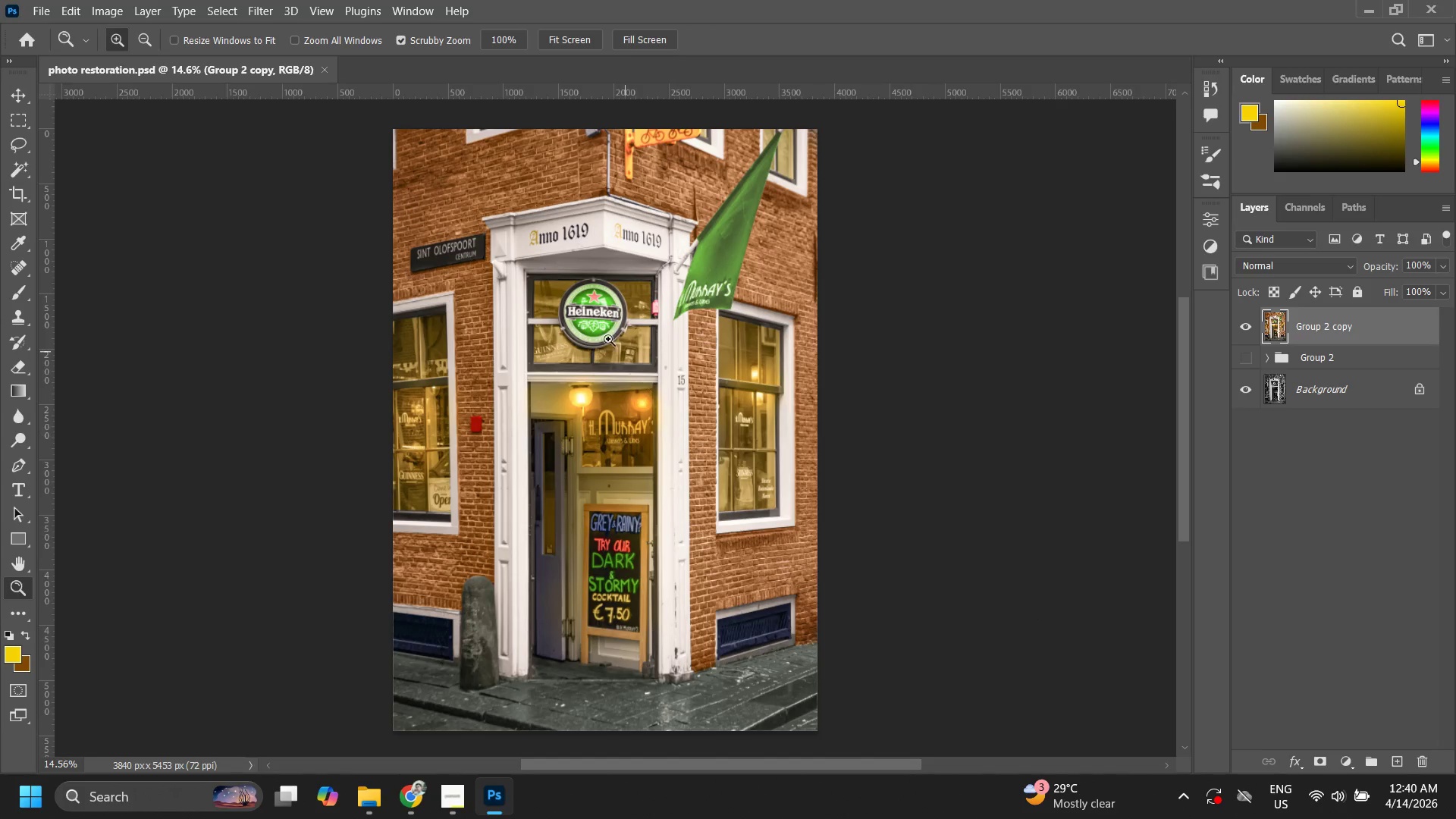 
hold_key(key=Space, duration=0.45)
 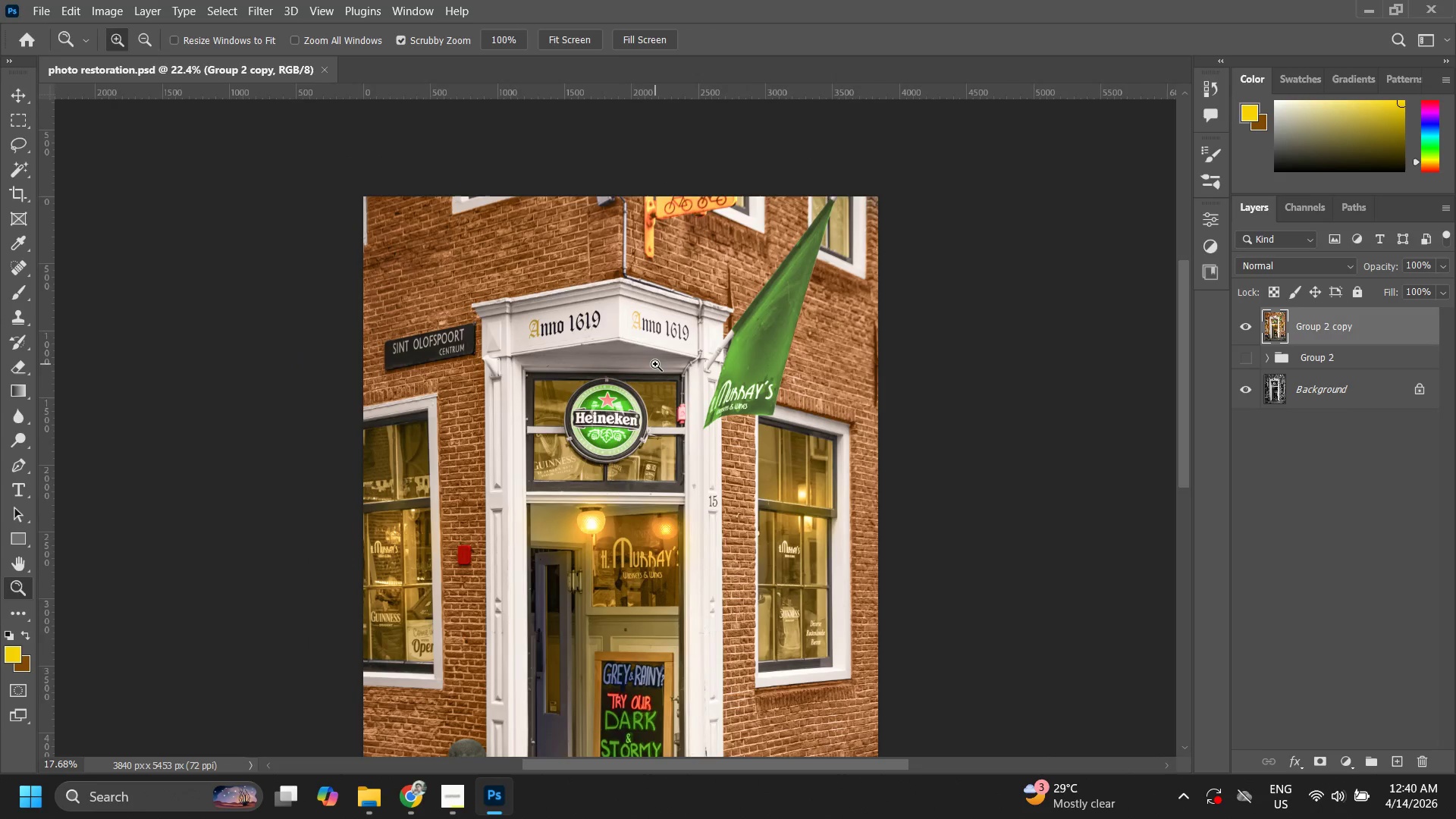 
left_click_drag(start_coordinate=[635, 299], to_coordinate=[636, 380])
 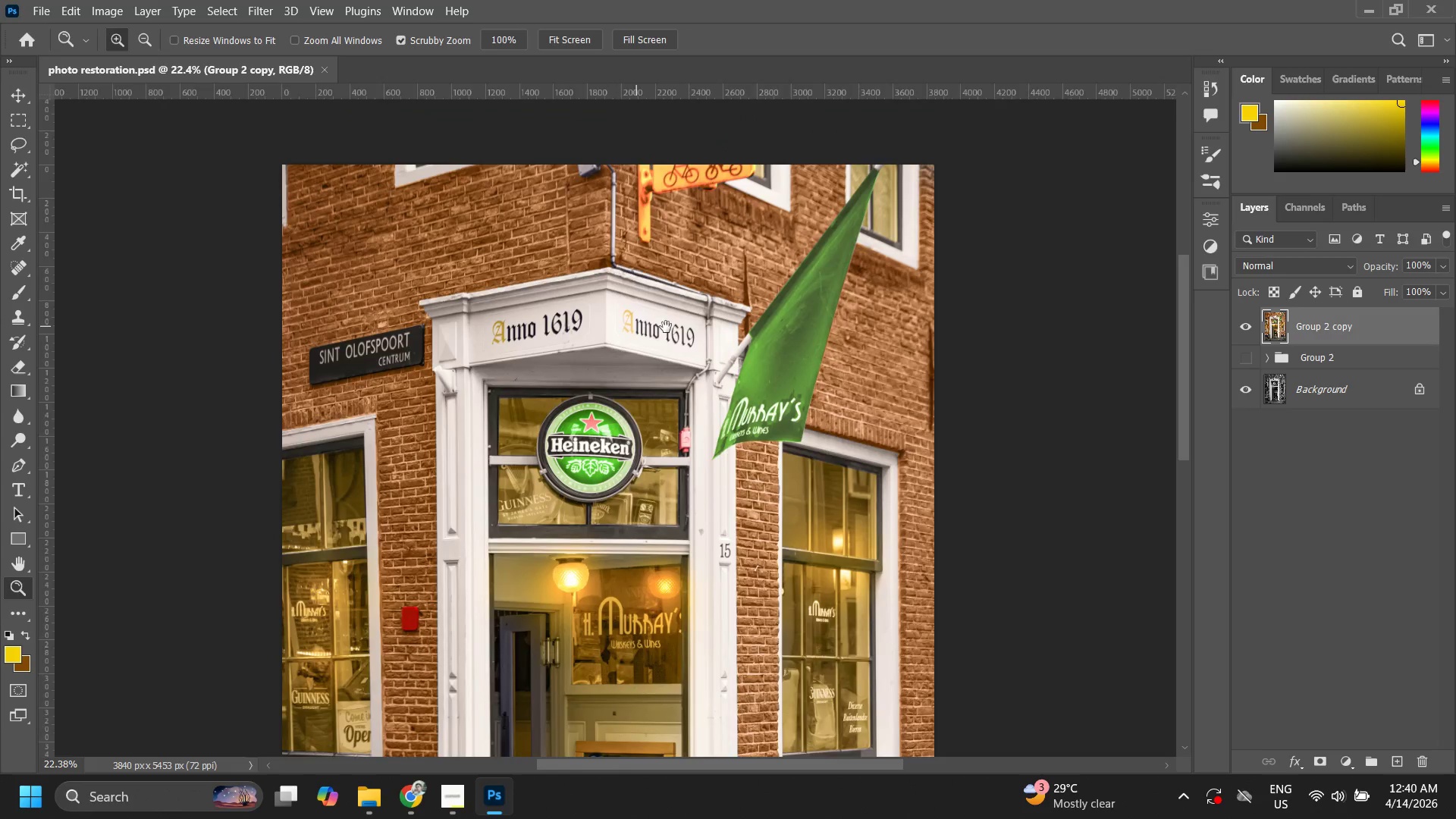 
left_click_drag(start_coordinate=[669, 317], to_coordinate=[655, 364])
 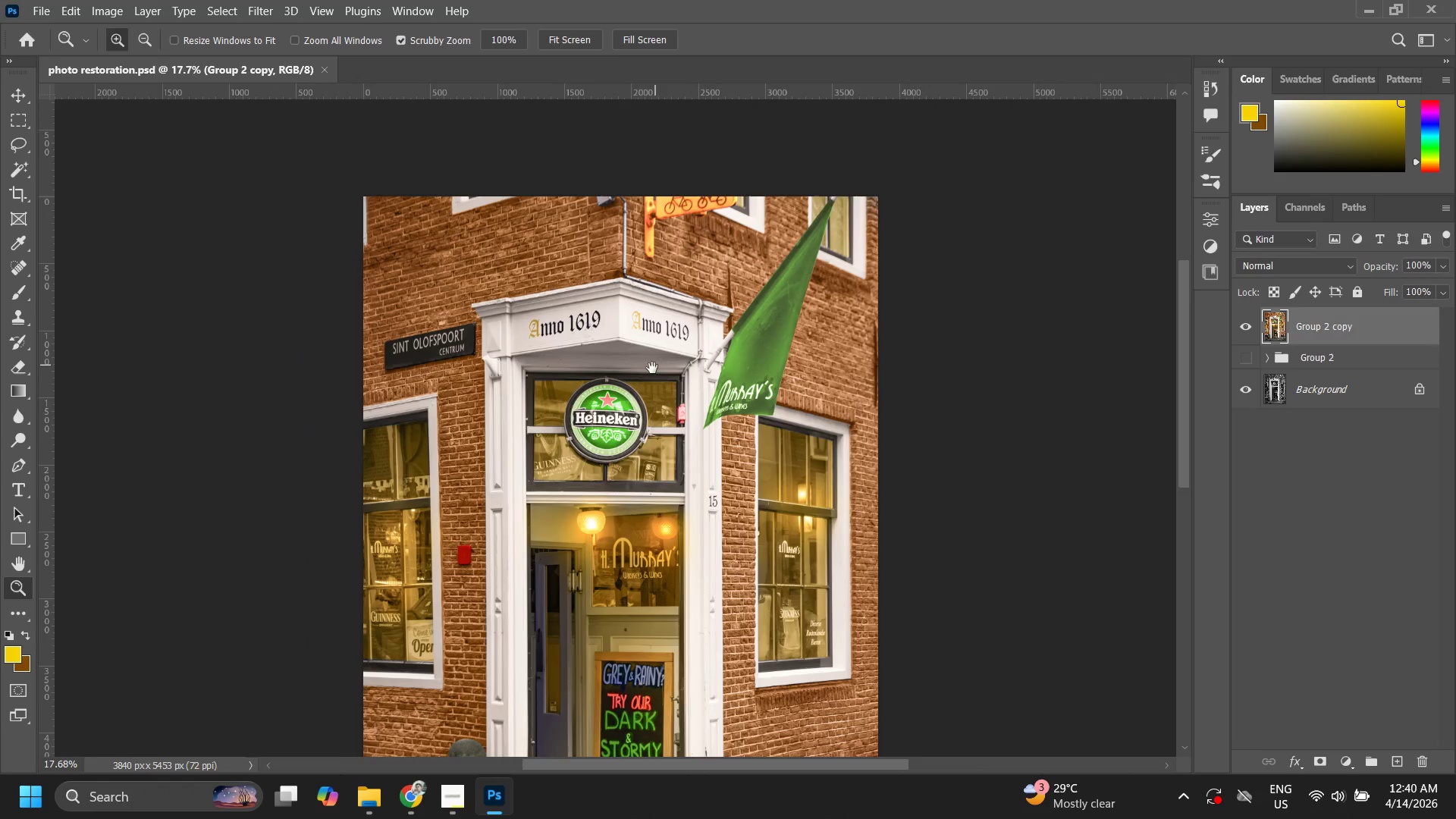 
hold_key(key=Space, duration=0.98)
 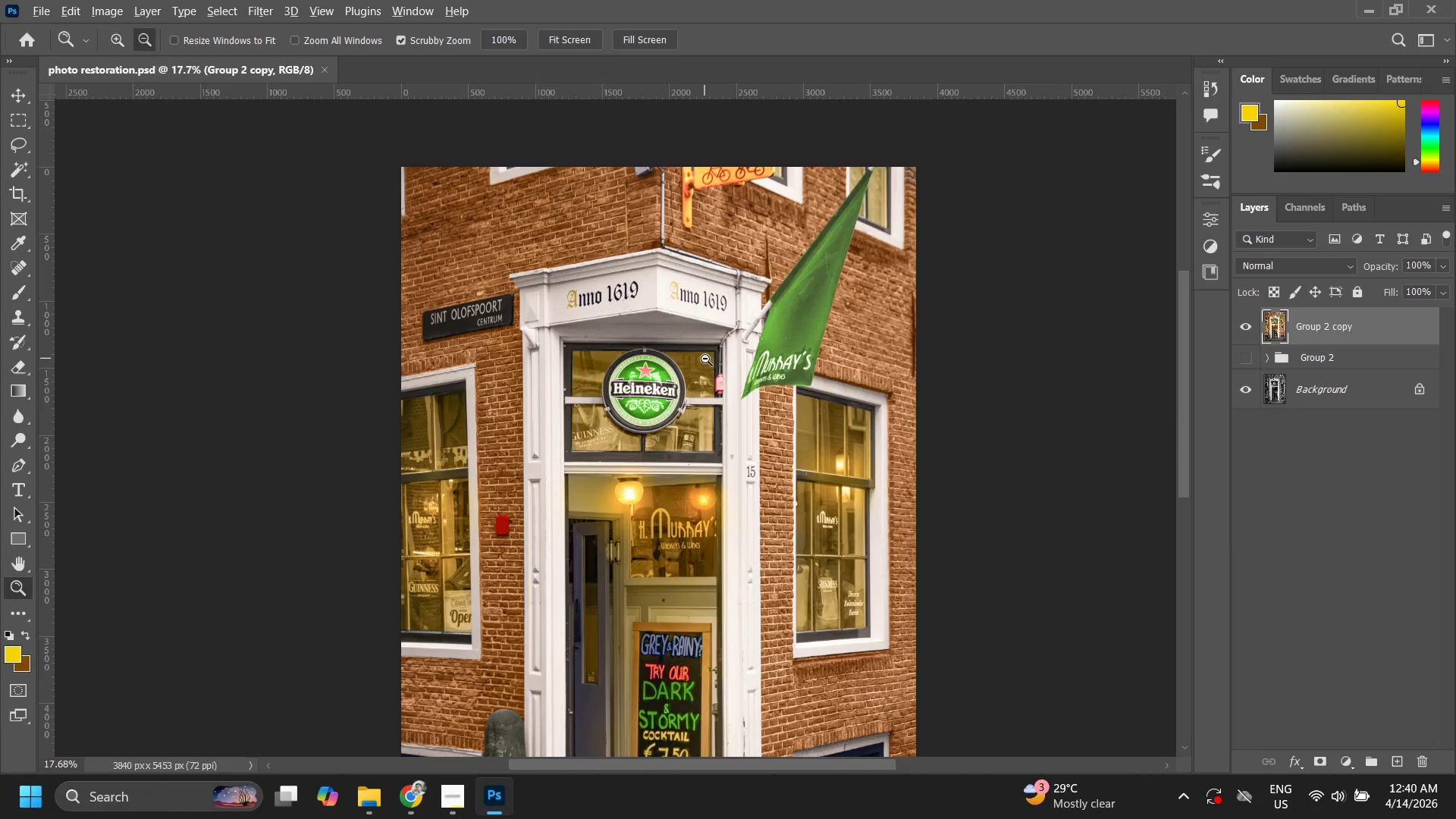 
left_click_drag(start_coordinate=[654, 375], to_coordinate=[692, 346])
 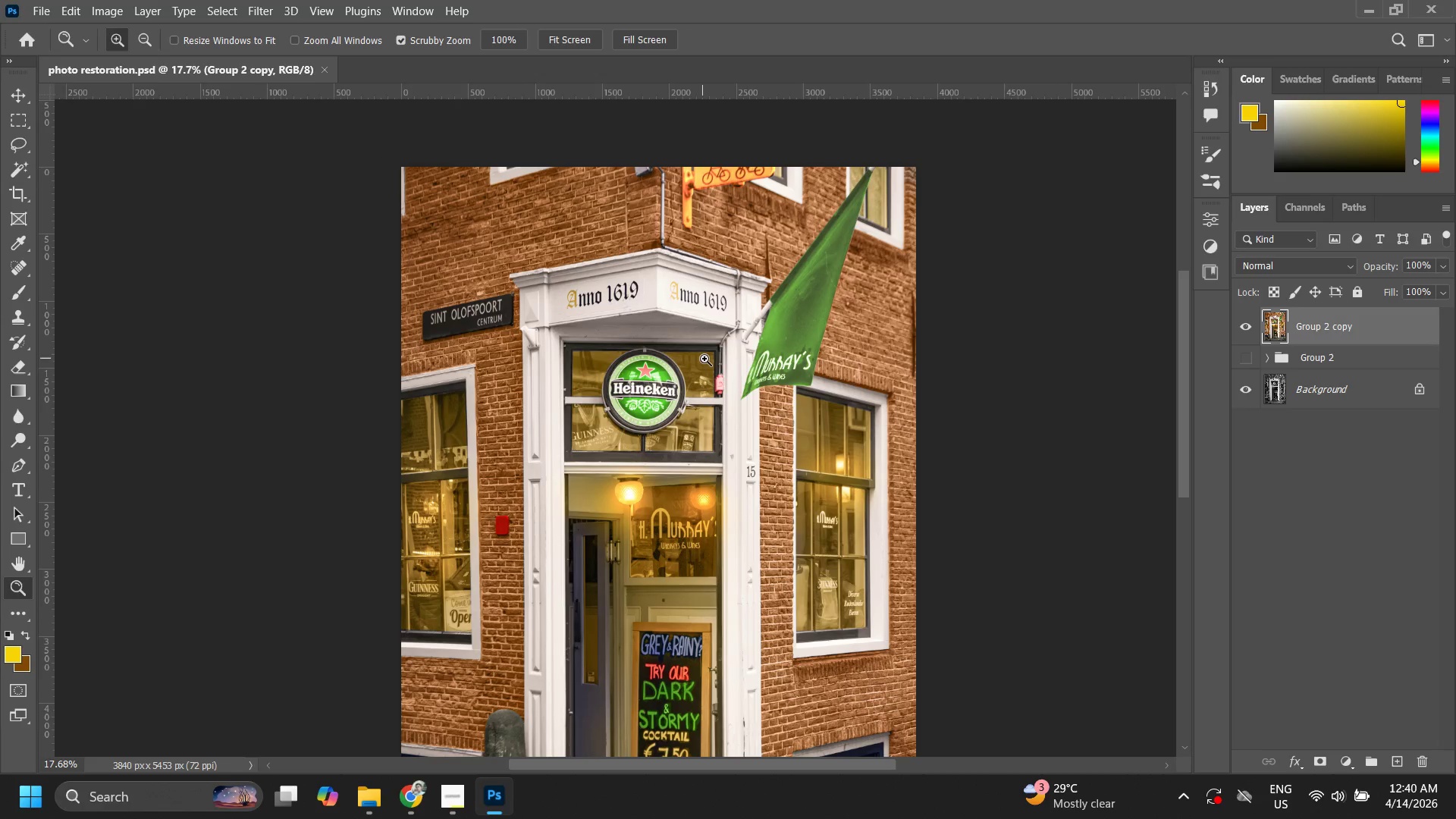 
hold_key(key=AltLeft, duration=1.03)